 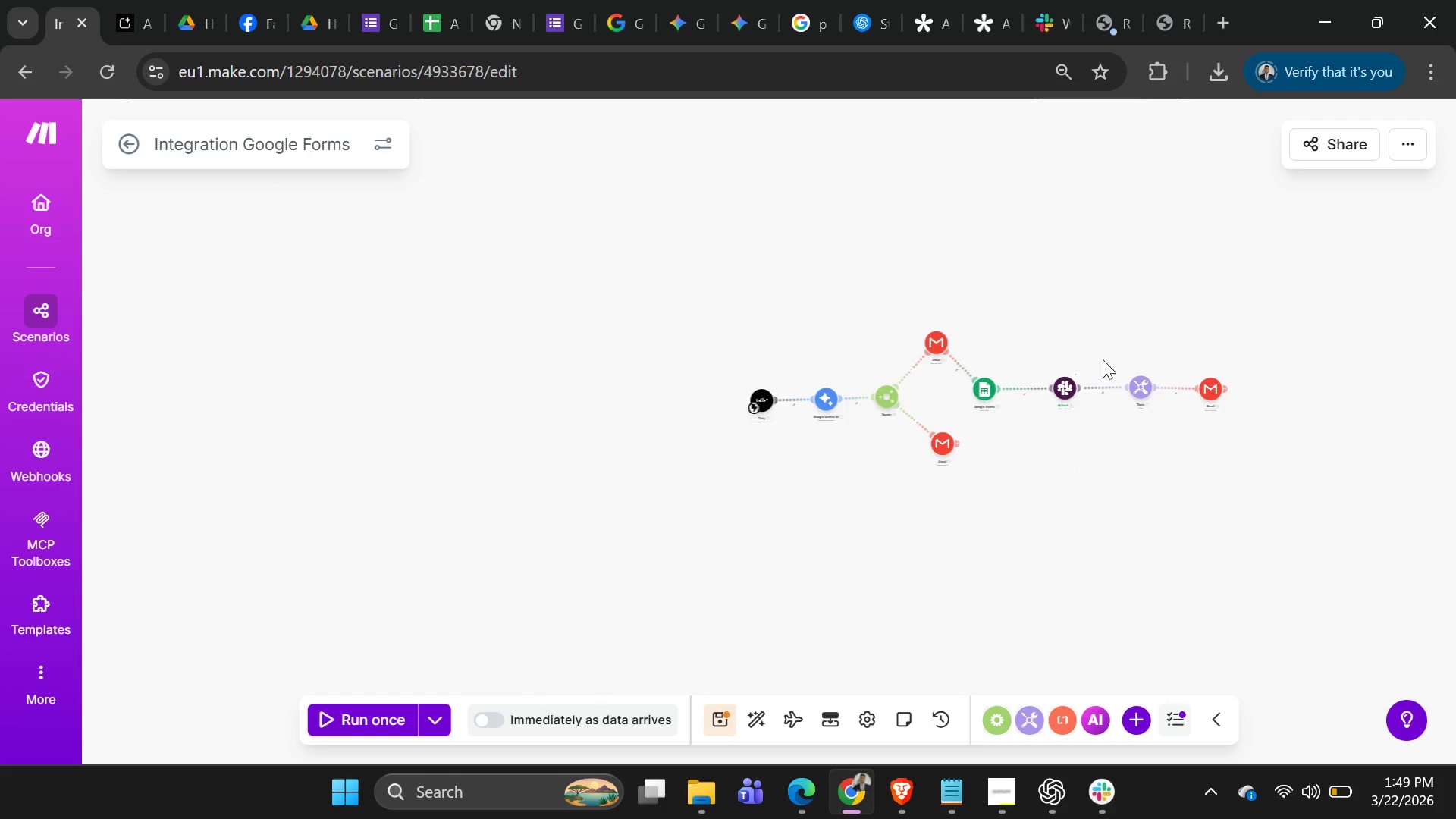 
scroll: coordinate [1101, 359], scroll_direction: up, amount: 2.0
 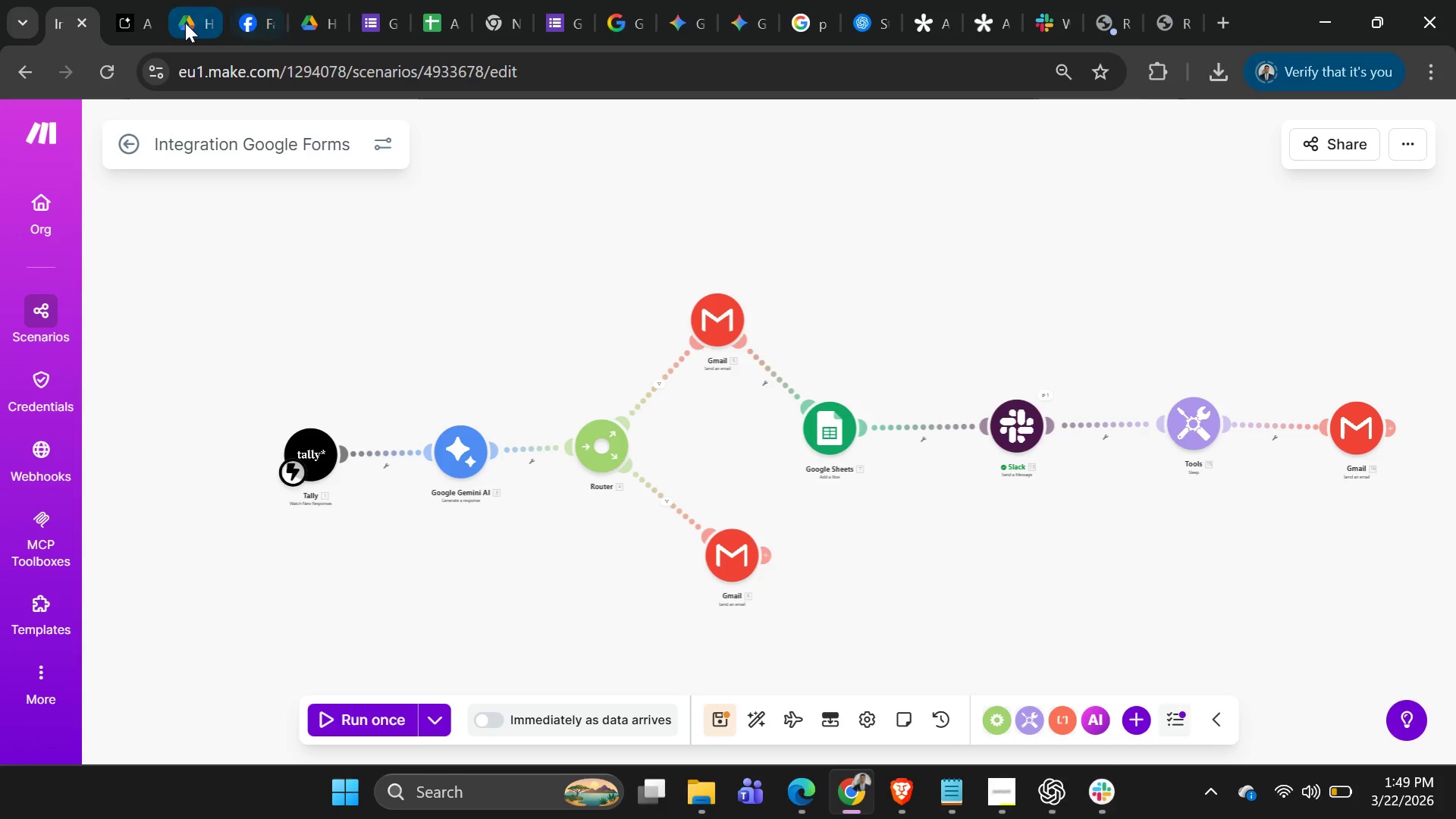 
left_click([184, 23])
 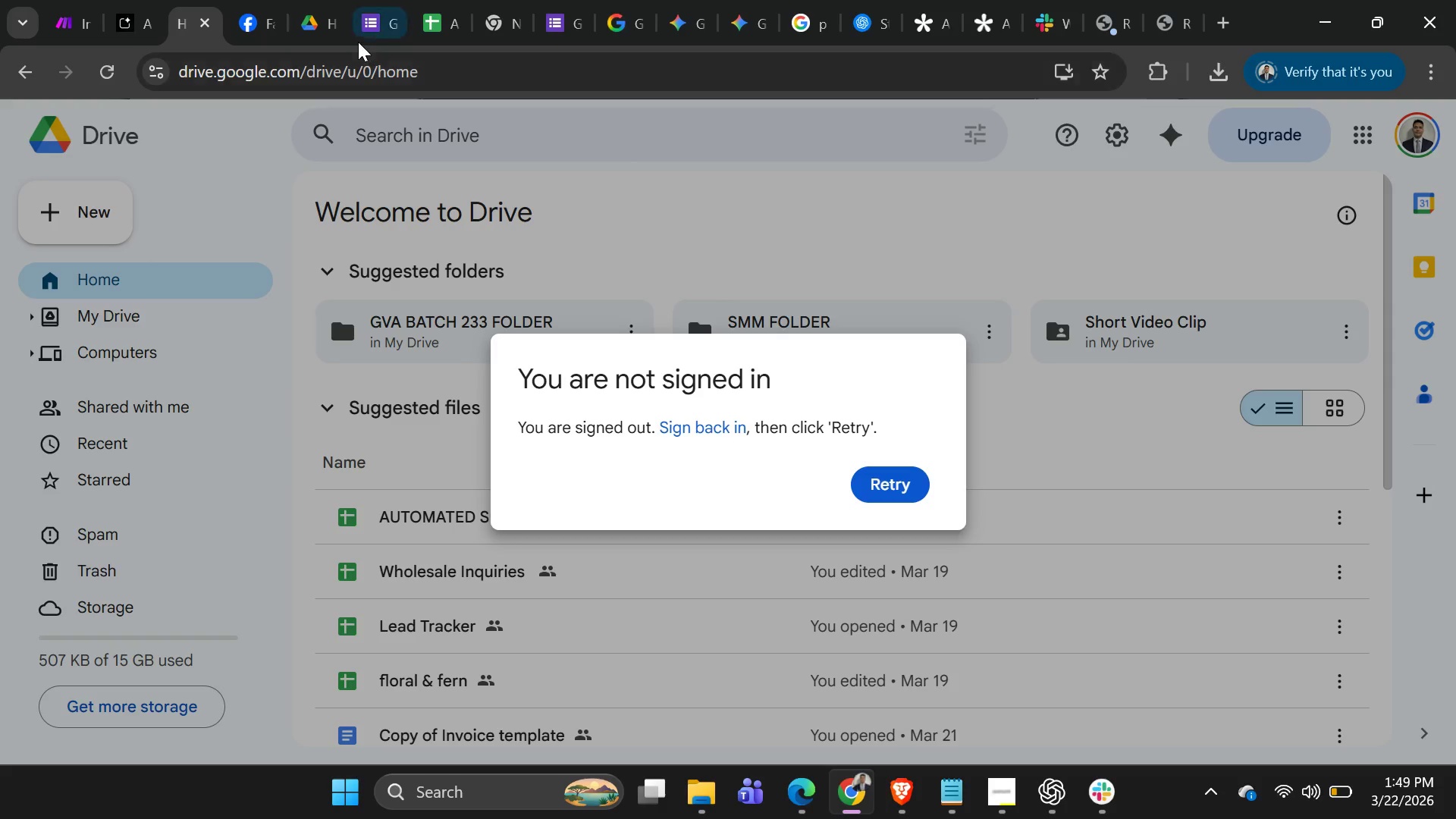 
left_click([212, 26])
 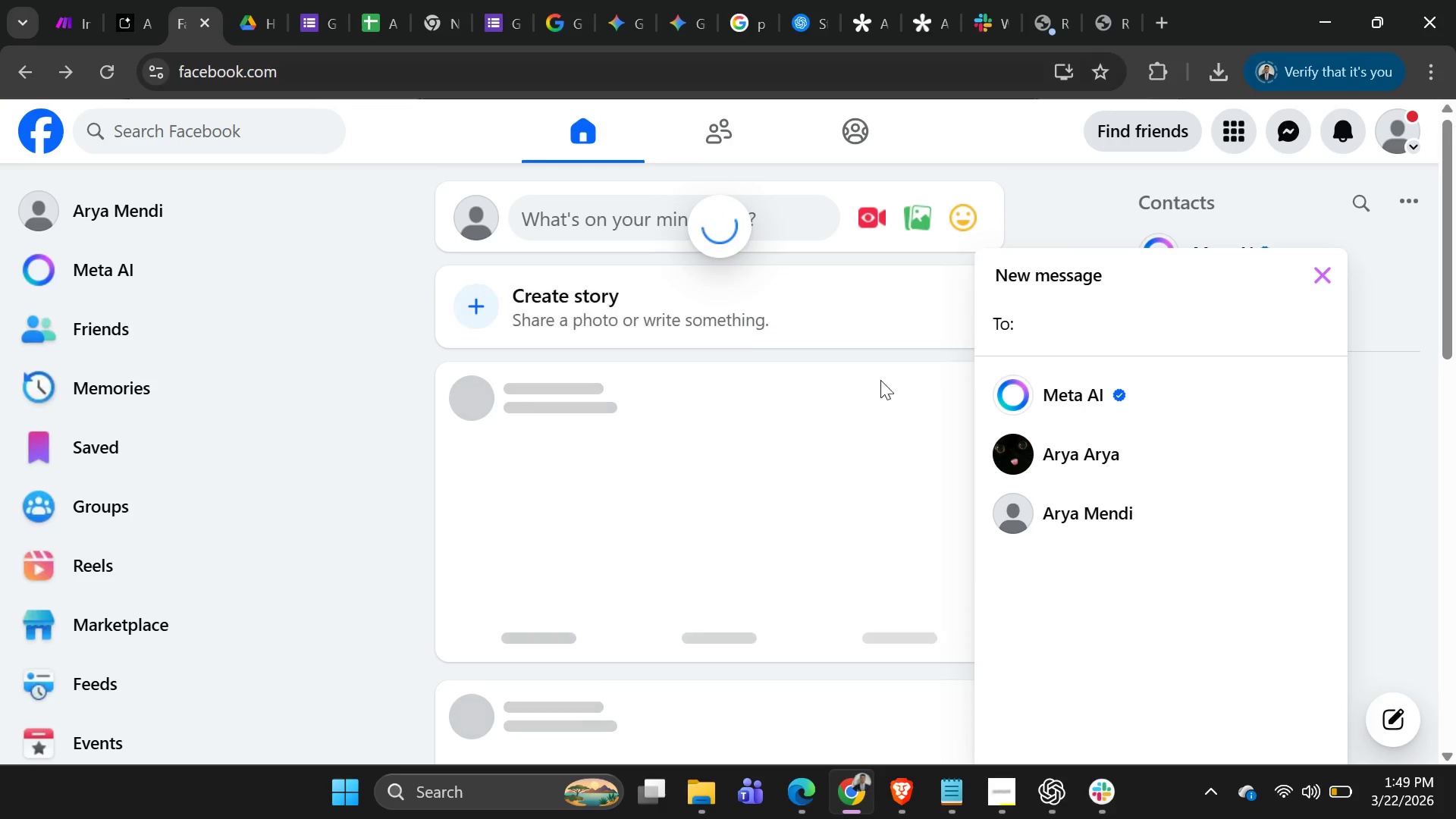 
scroll: coordinate [955, 433], scroll_direction: down, amount: 4.0
 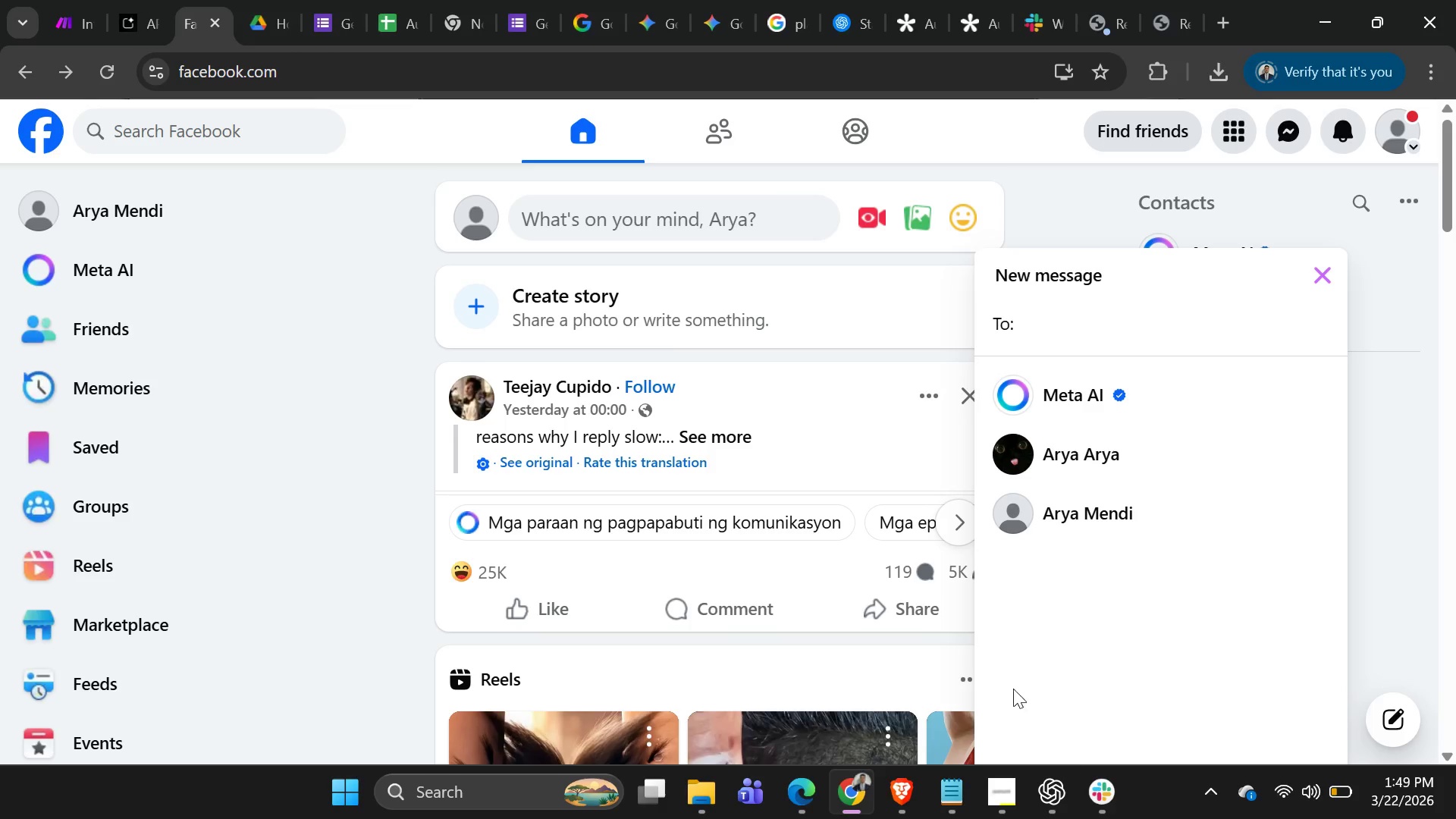 
left_click([1000, 792])